 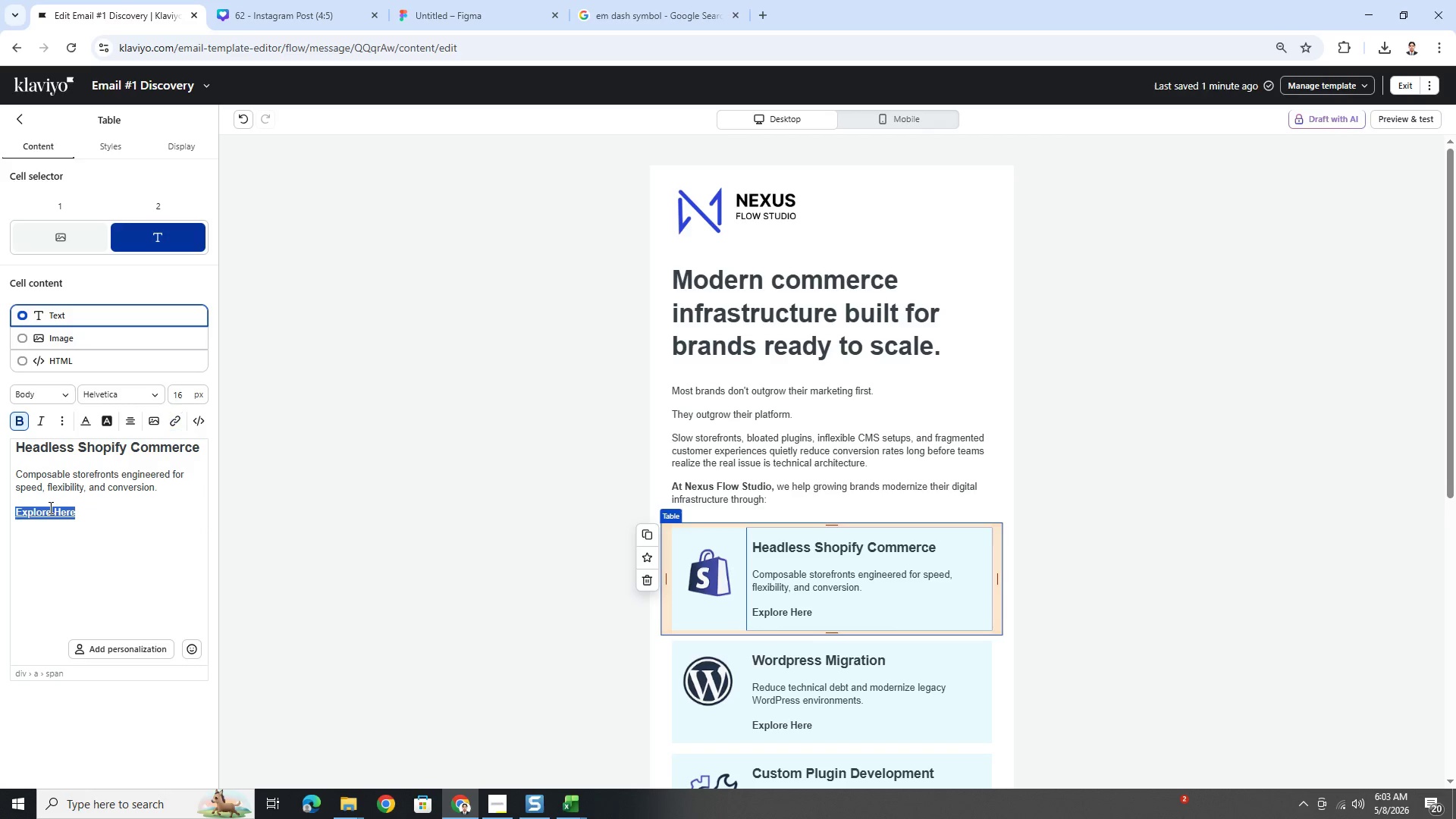 
left_click([192, 518])
 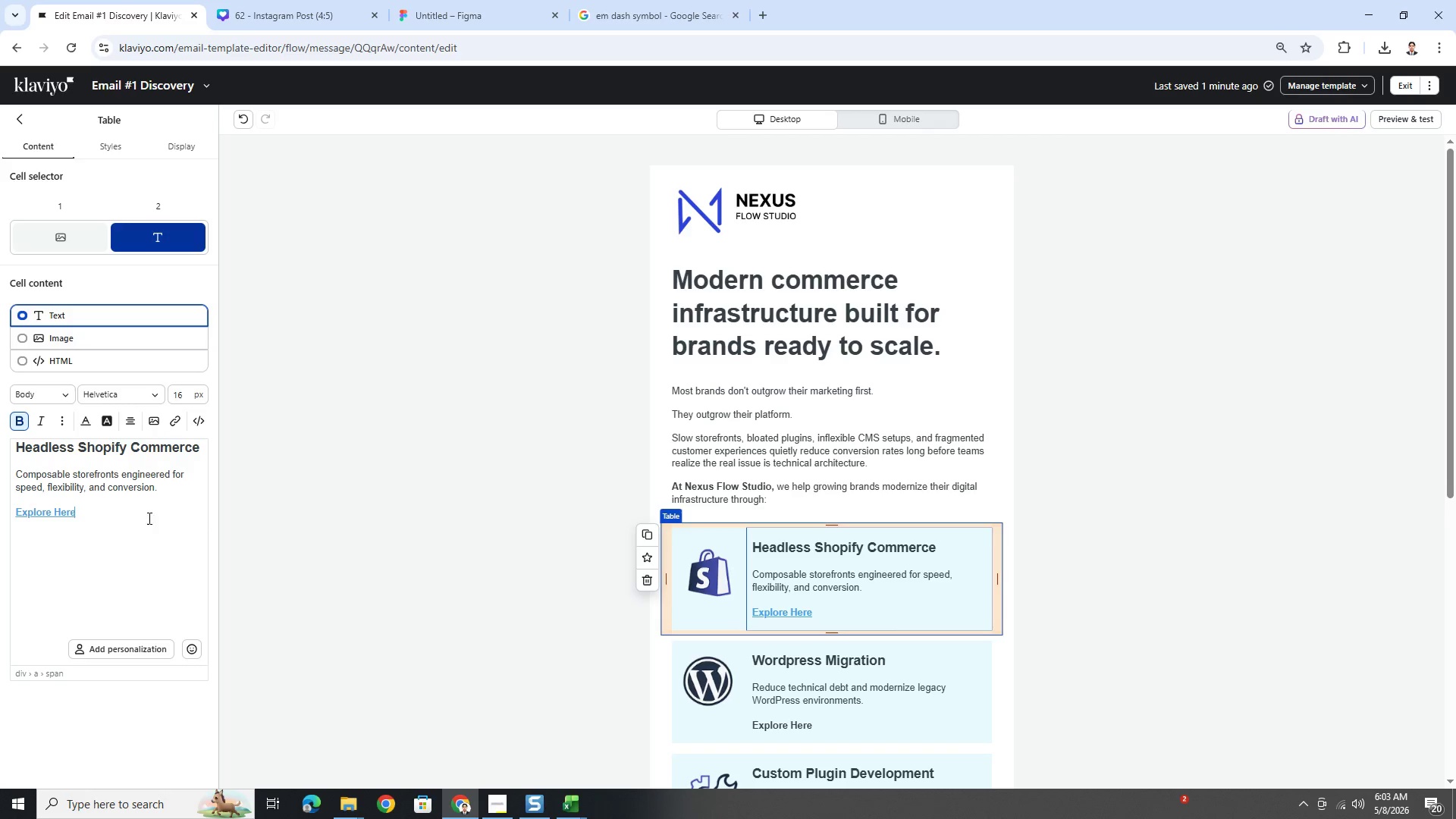 
left_click_drag(start_coordinate=[149, 517], to_coordinate=[8, 508])
 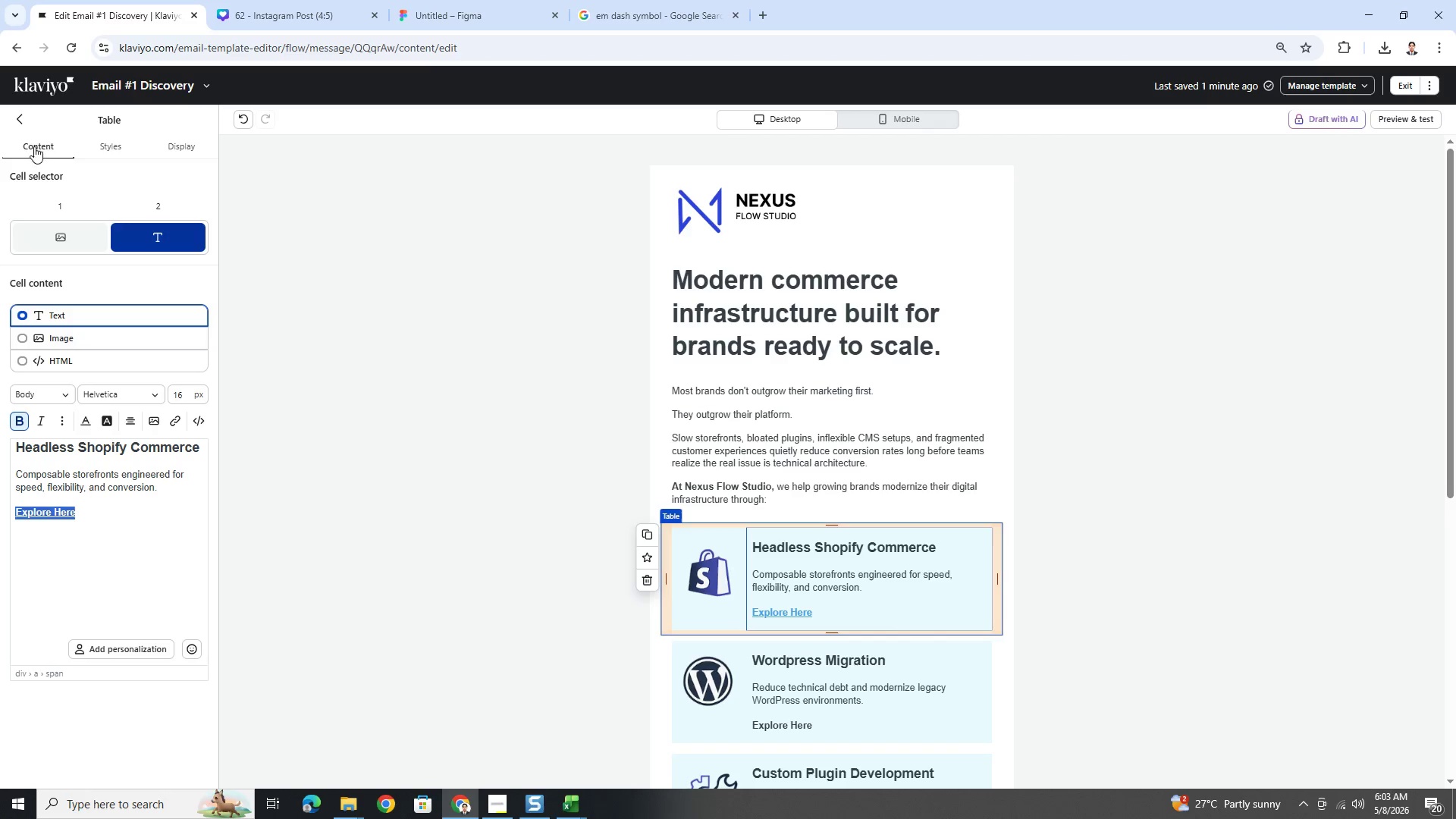 
left_click([24, 124])
 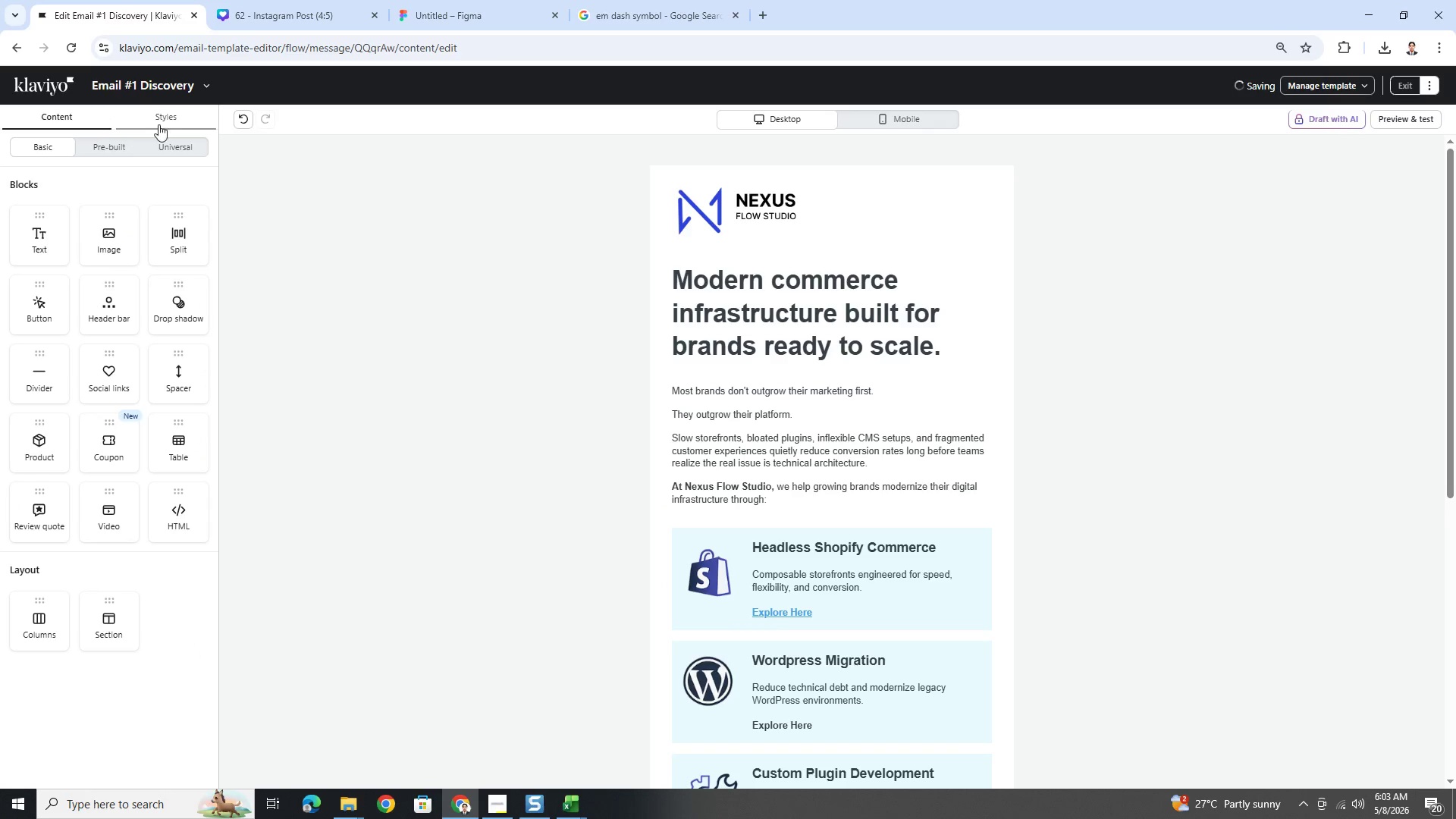 
left_click([174, 121])
 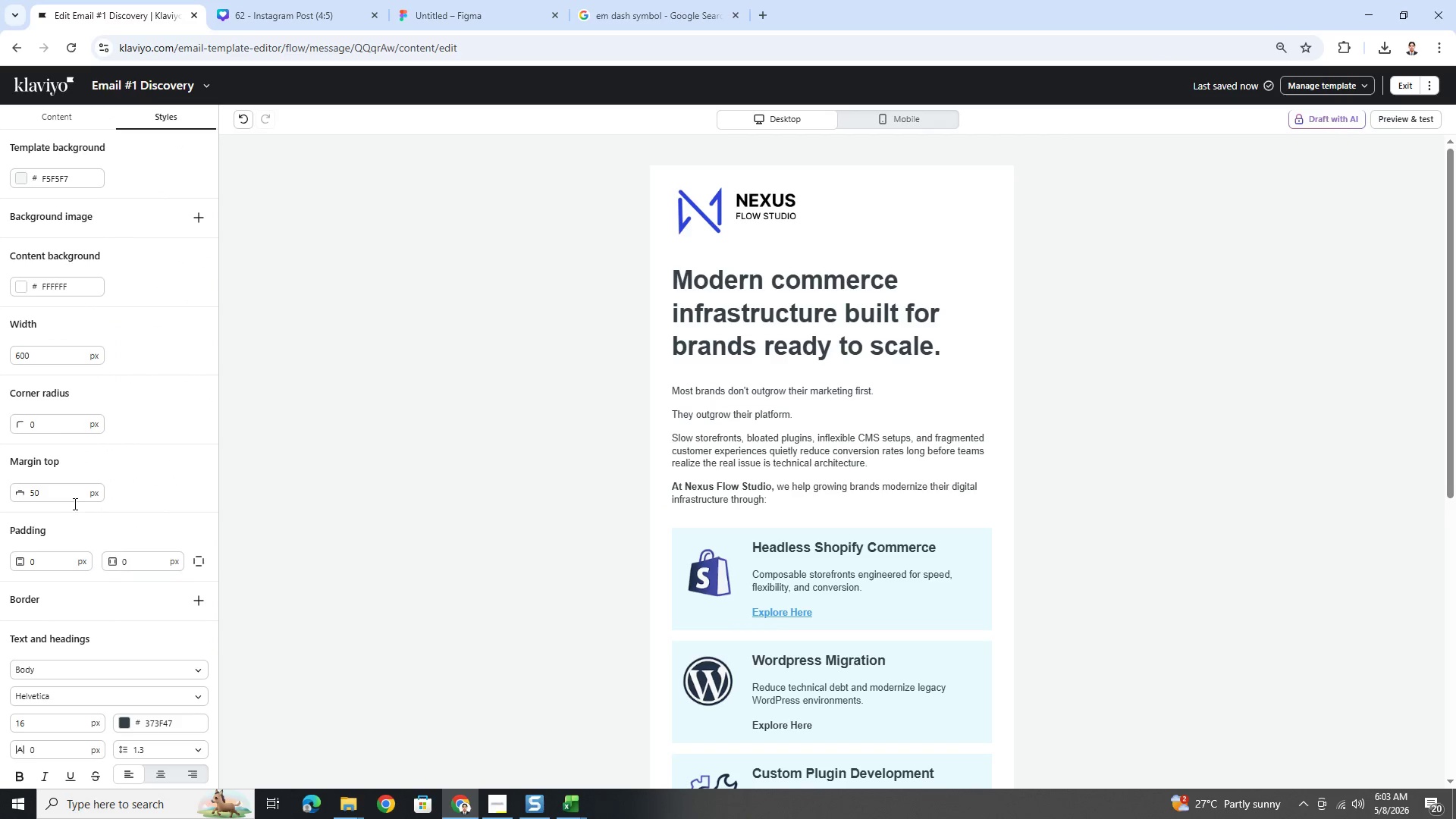 
scroll: coordinate [70, 532], scroll_direction: down, amount: 5.0
 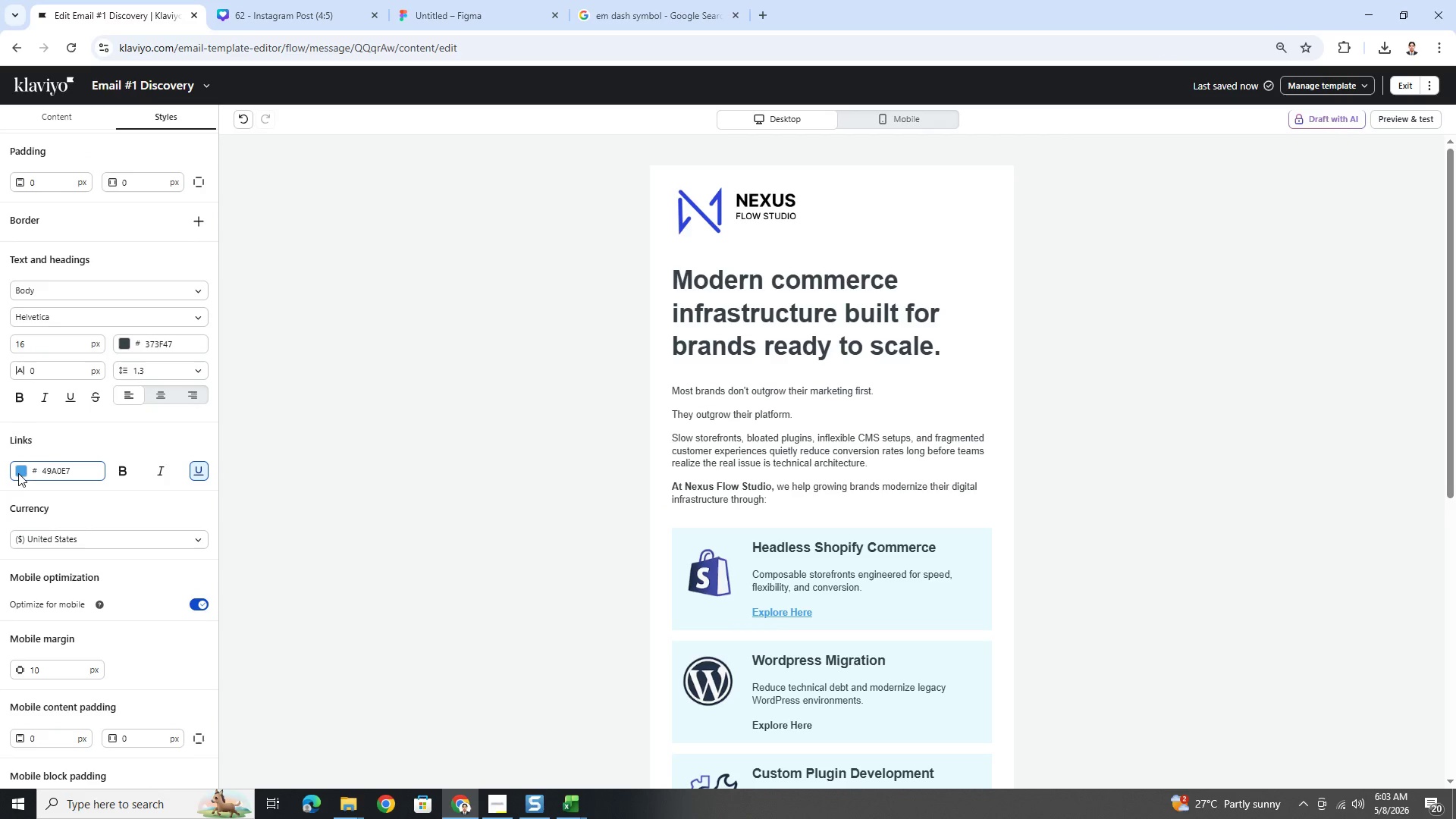 
left_click([21, 469])
 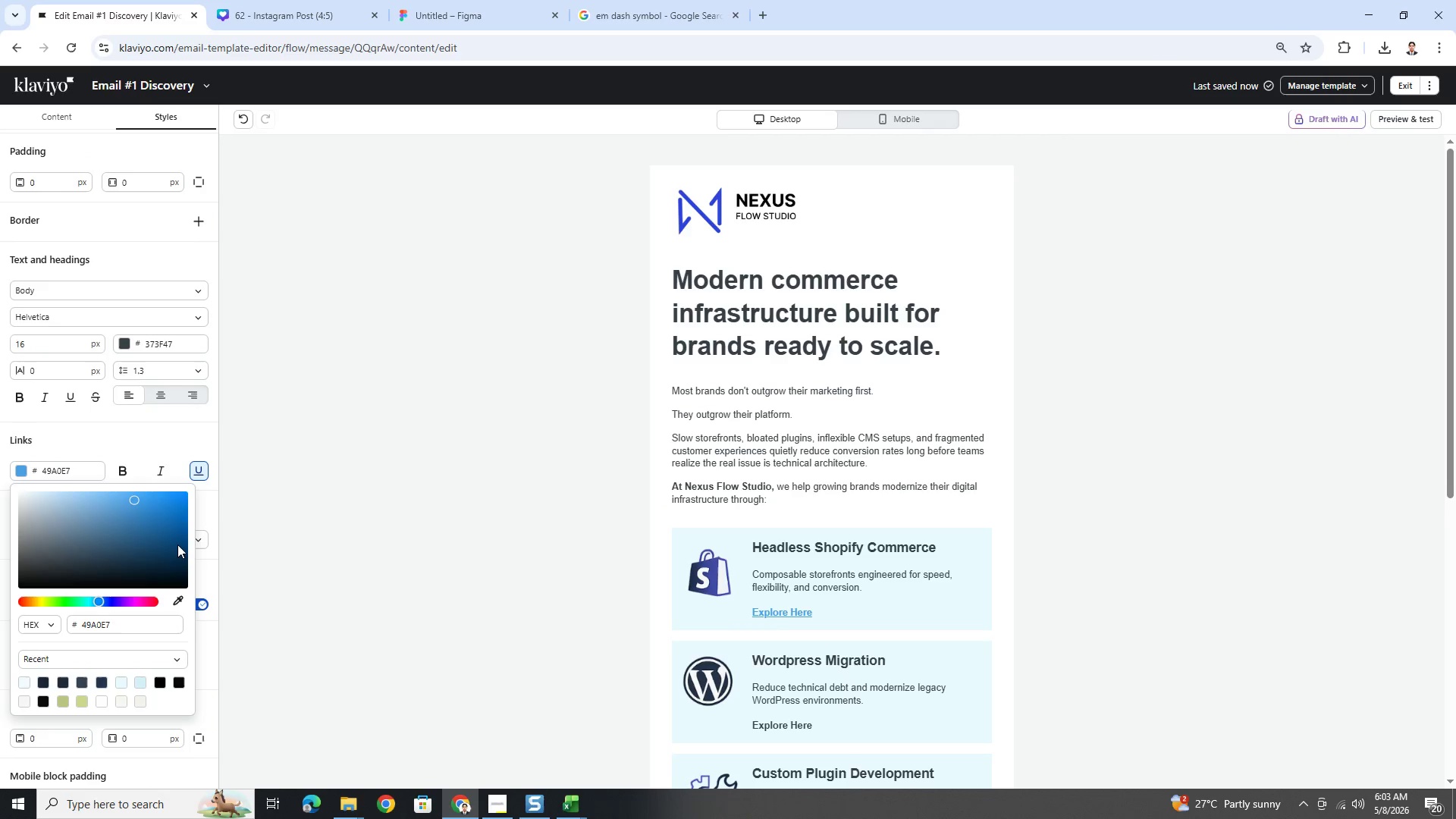 
left_click([180, 544])
 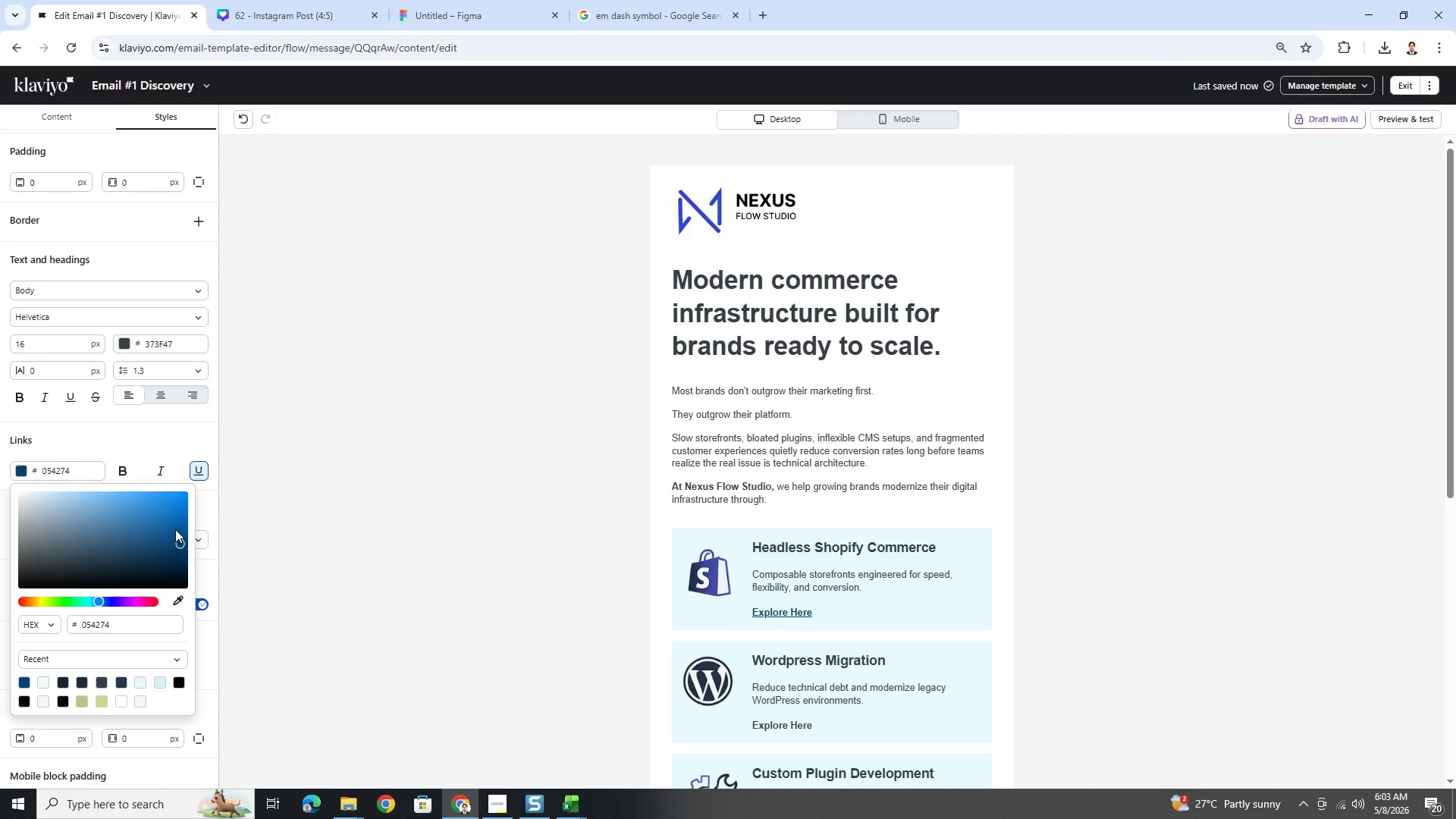 
left_click([174, 526])
 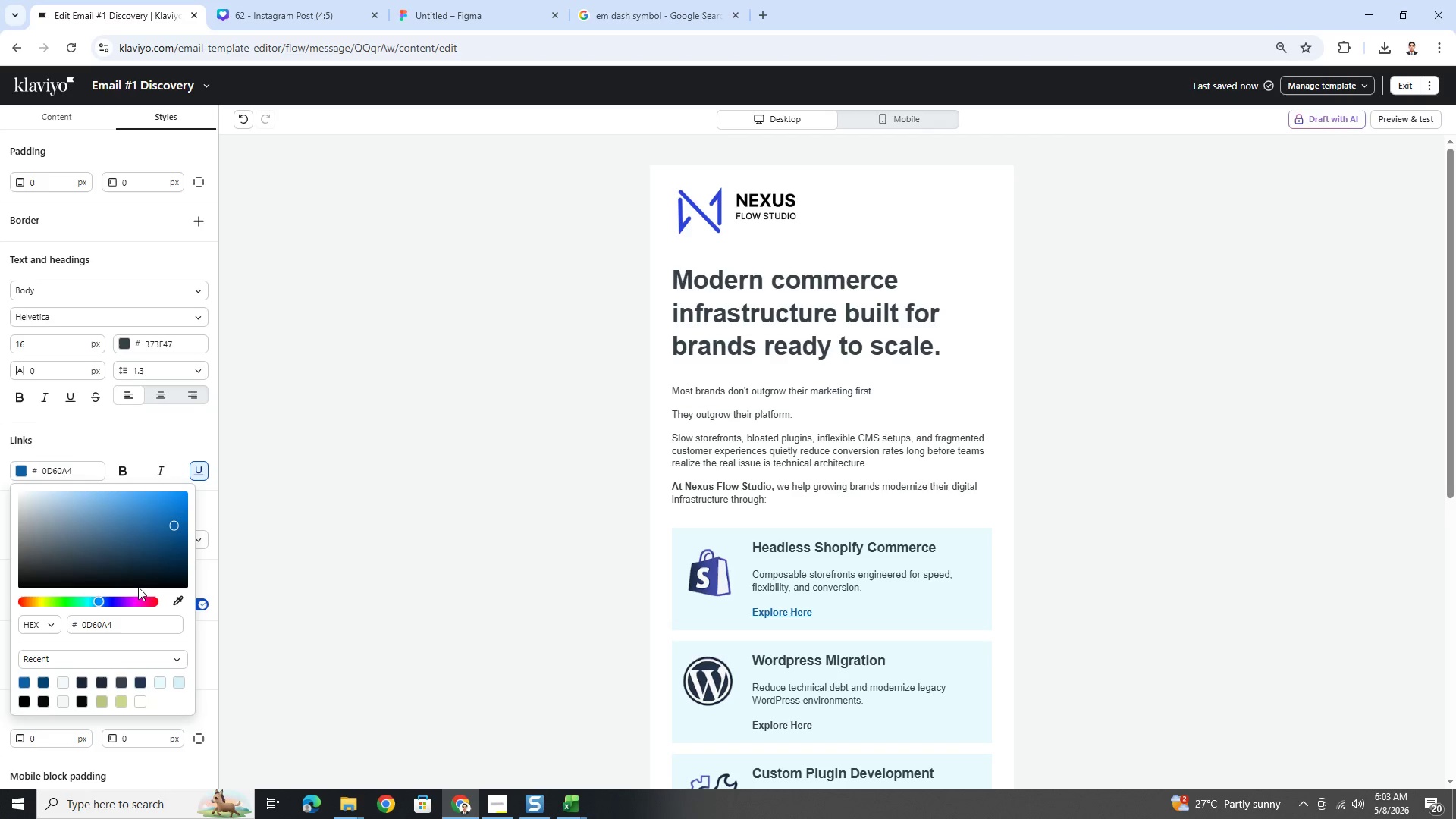 
left_click_drag(start_coordinate=[102, 601], to_coordinate=[113, 603])
 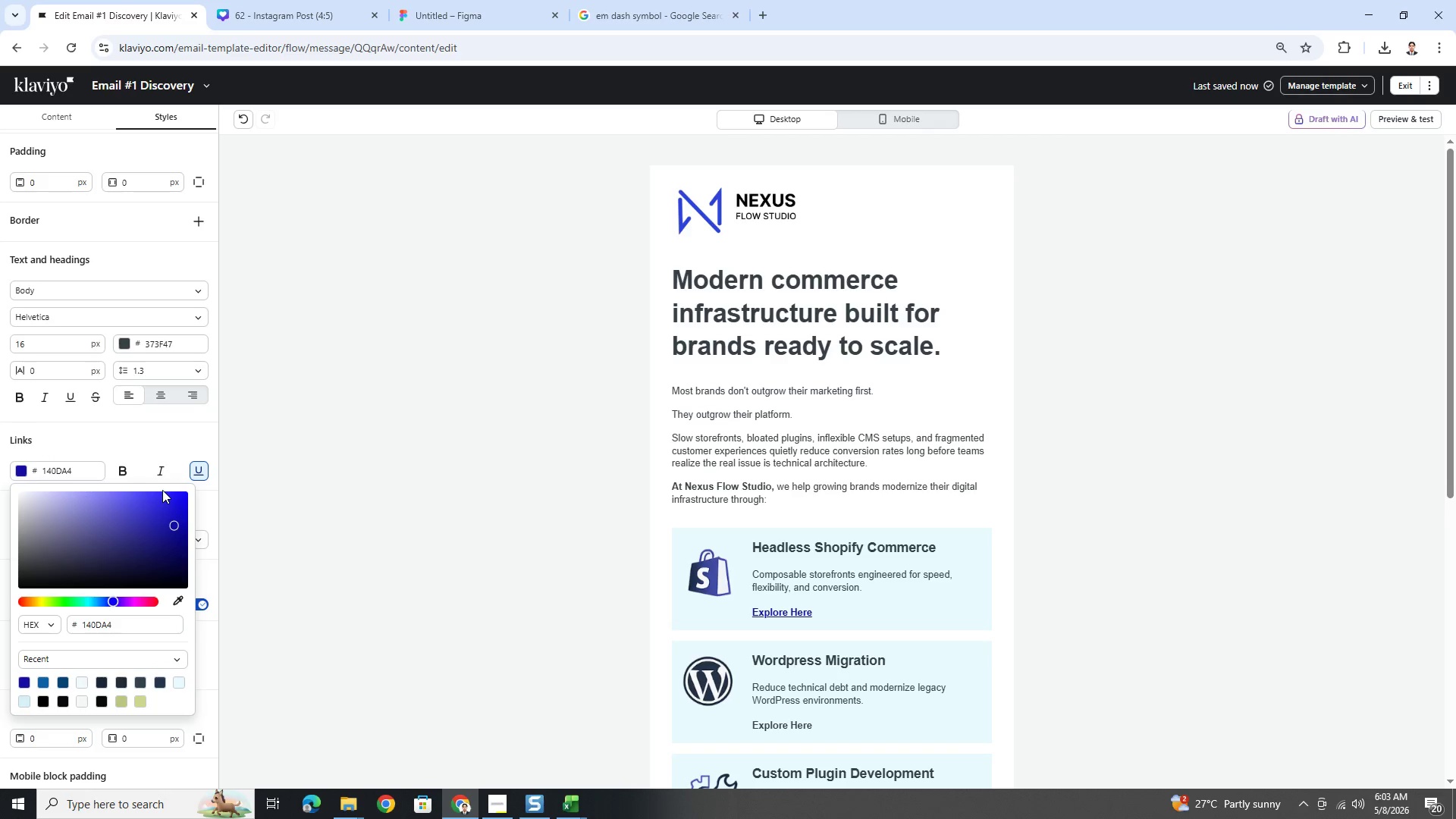 
left_click([163, 490])
 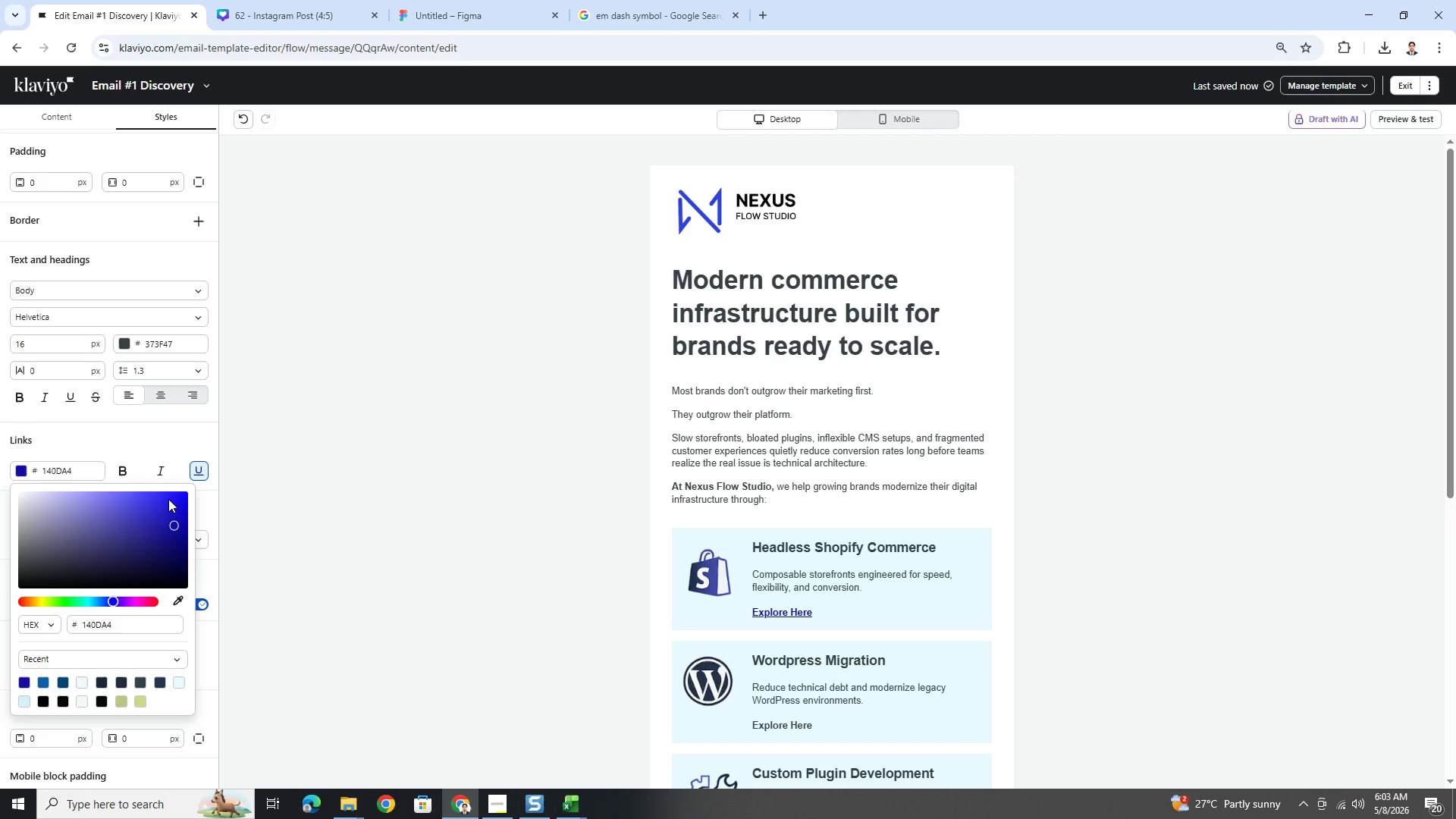 
left_click([164, 504])
 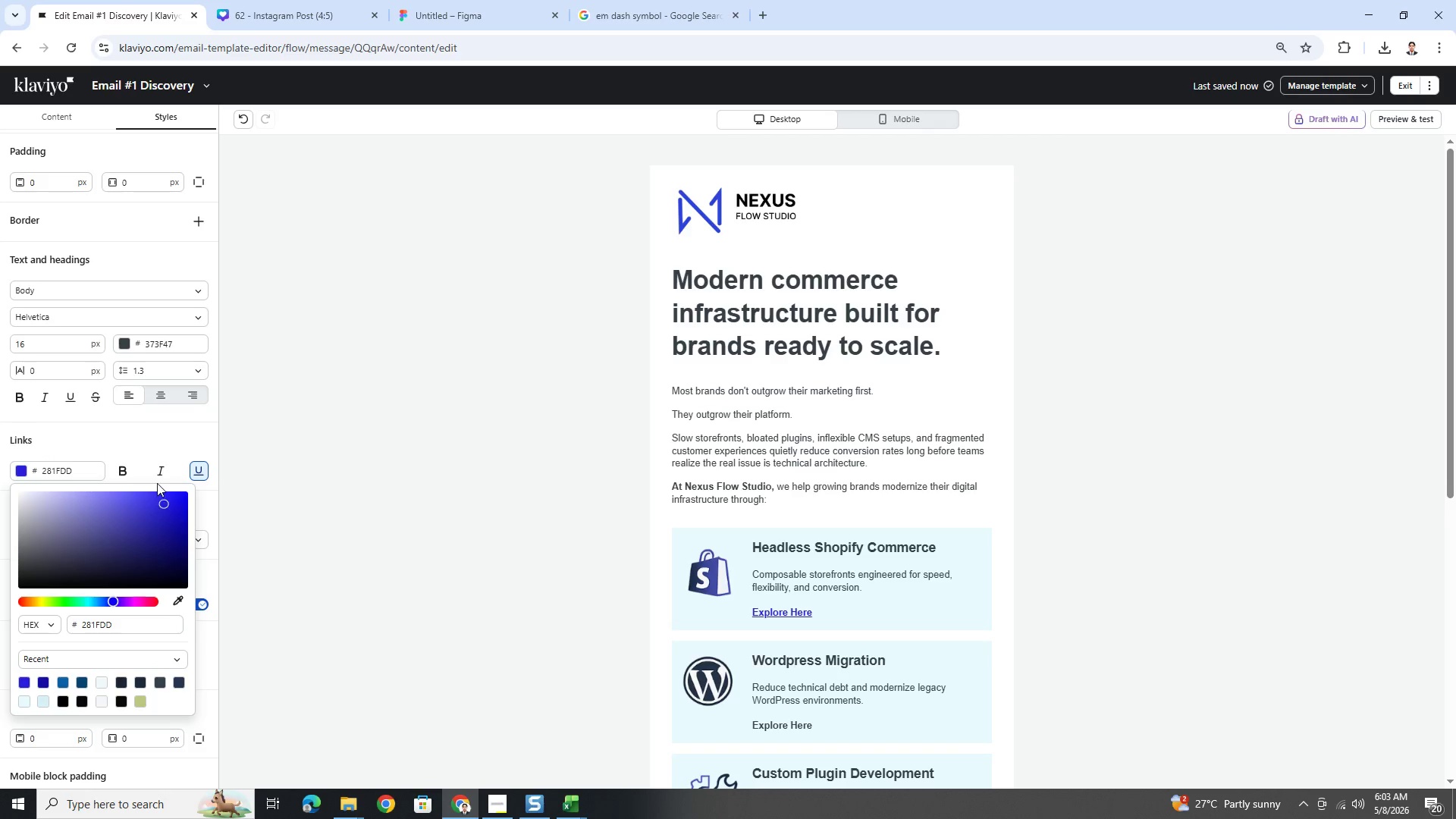 
left_click([168, 432])
 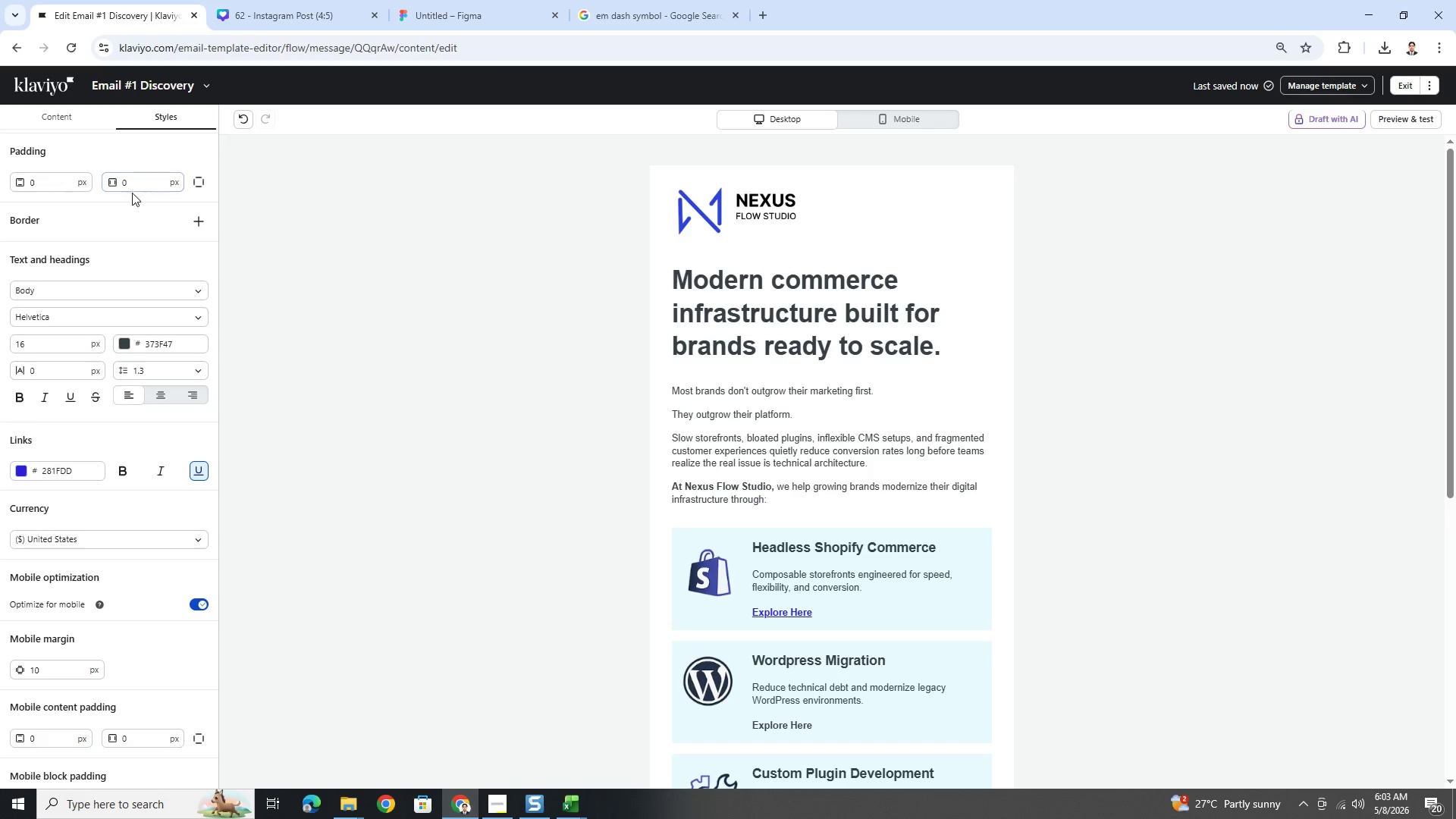 
wait(5.05)
 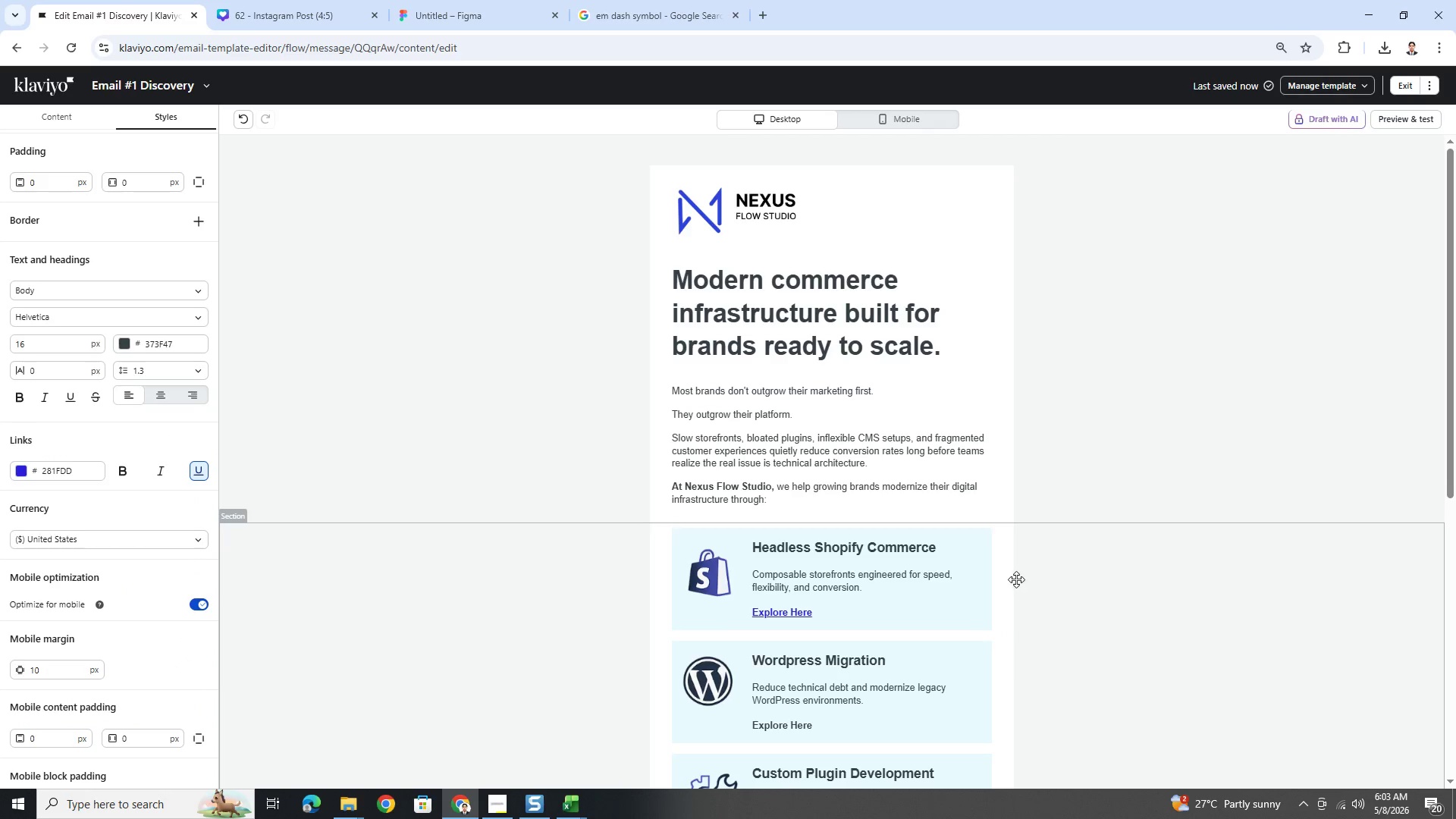 
left_click([55, 113])
 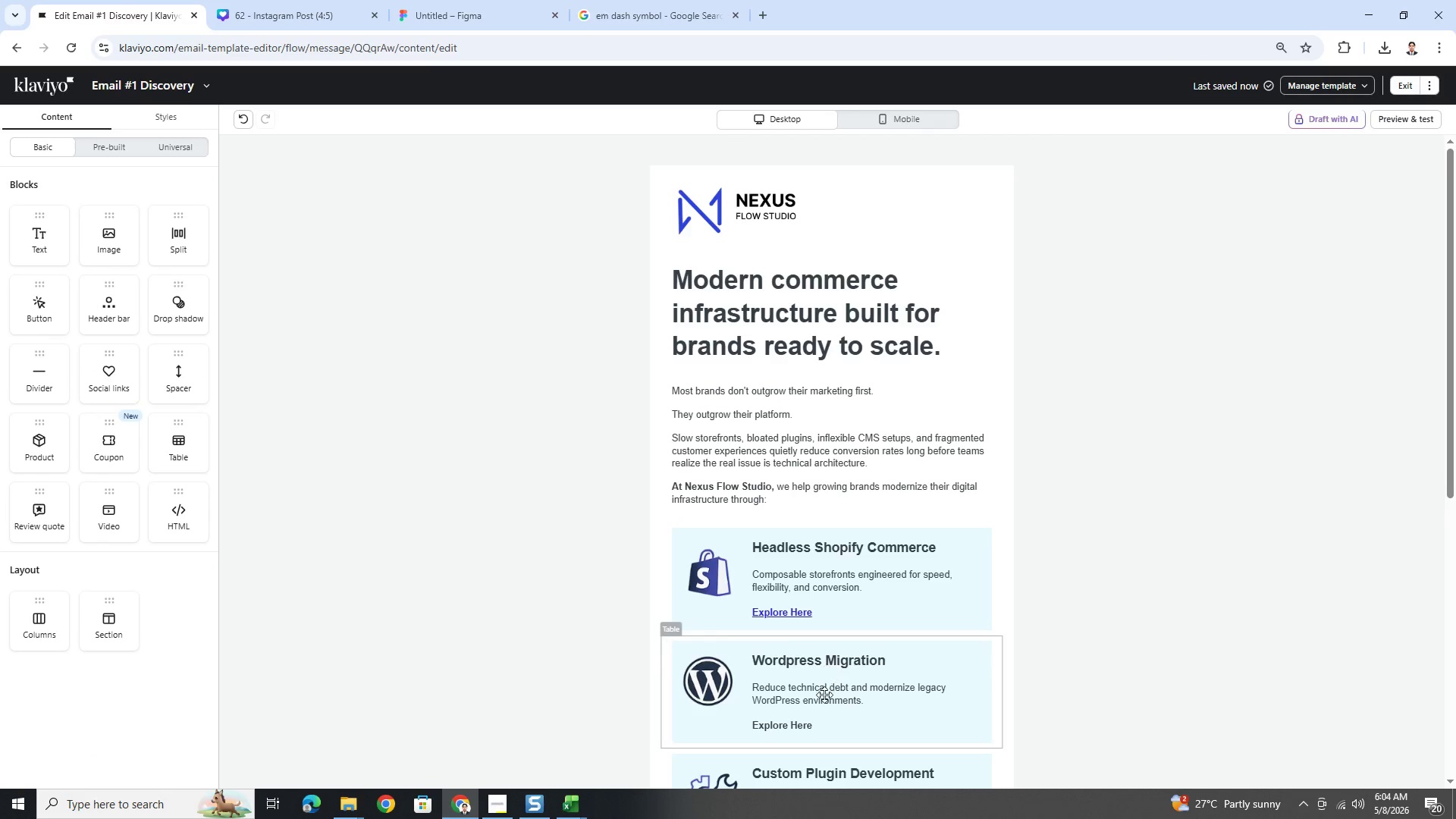 
left_click([807, 725])
 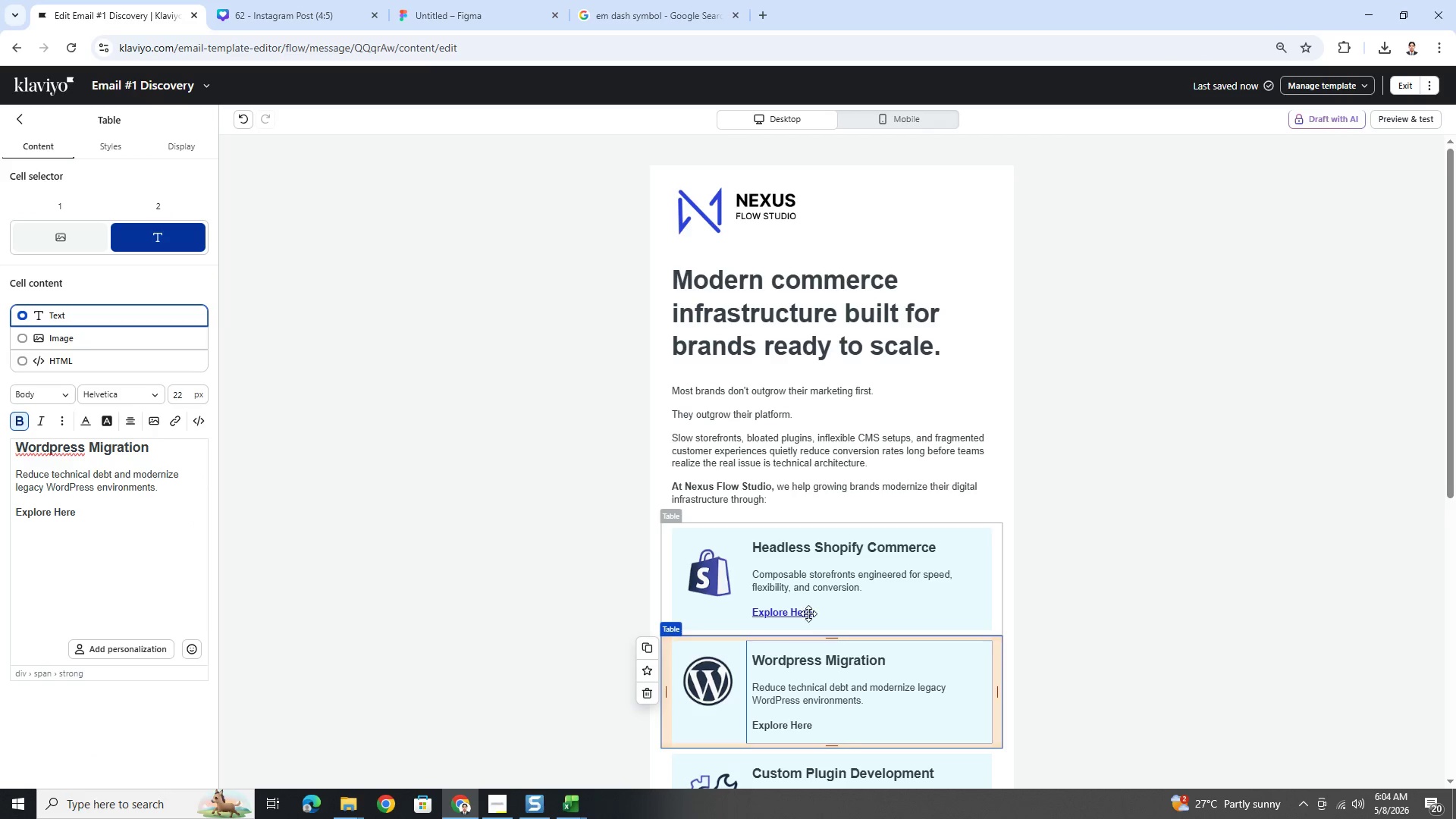 
left_click([809, 611])
 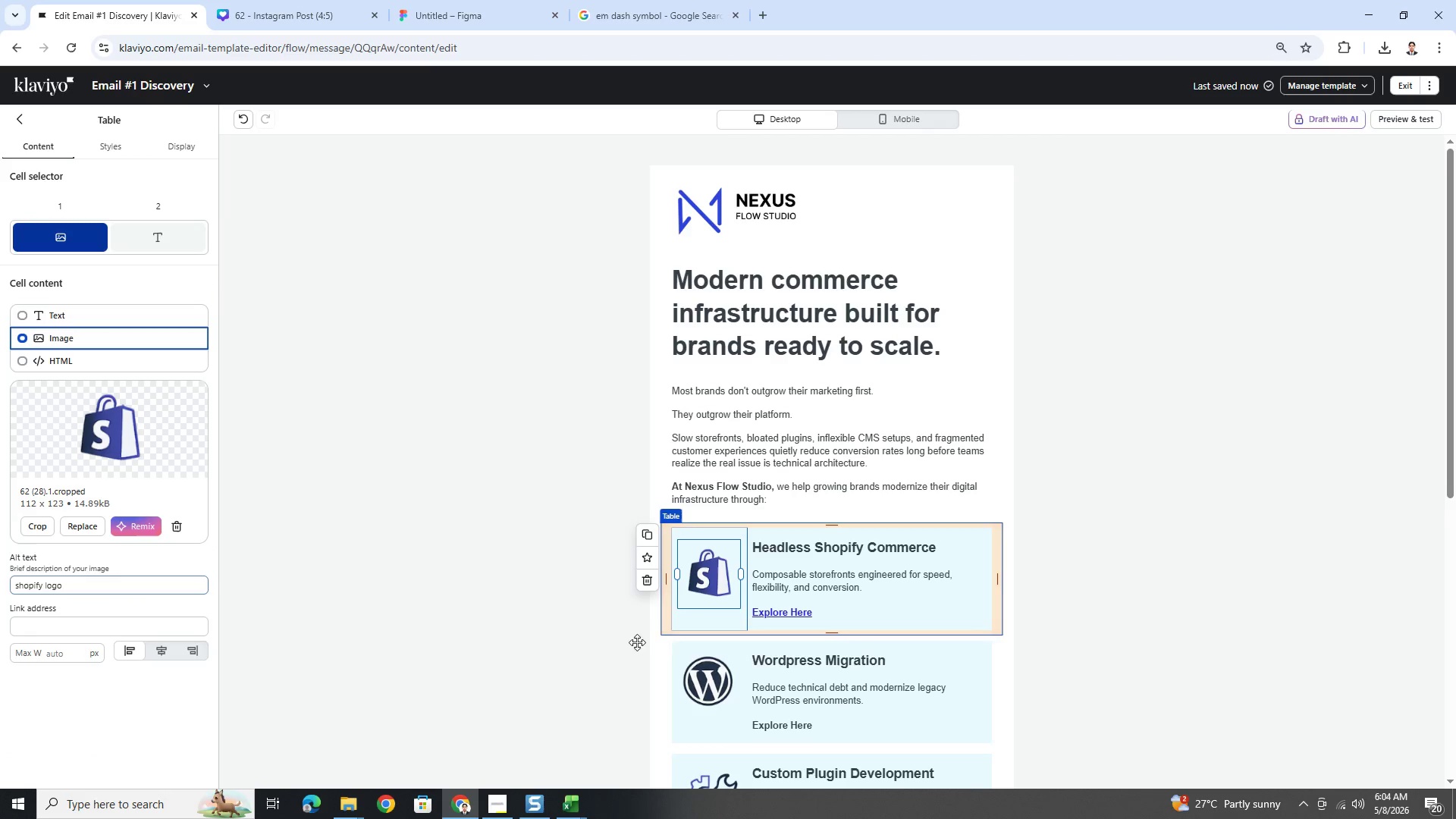 
left_click([785, 609])